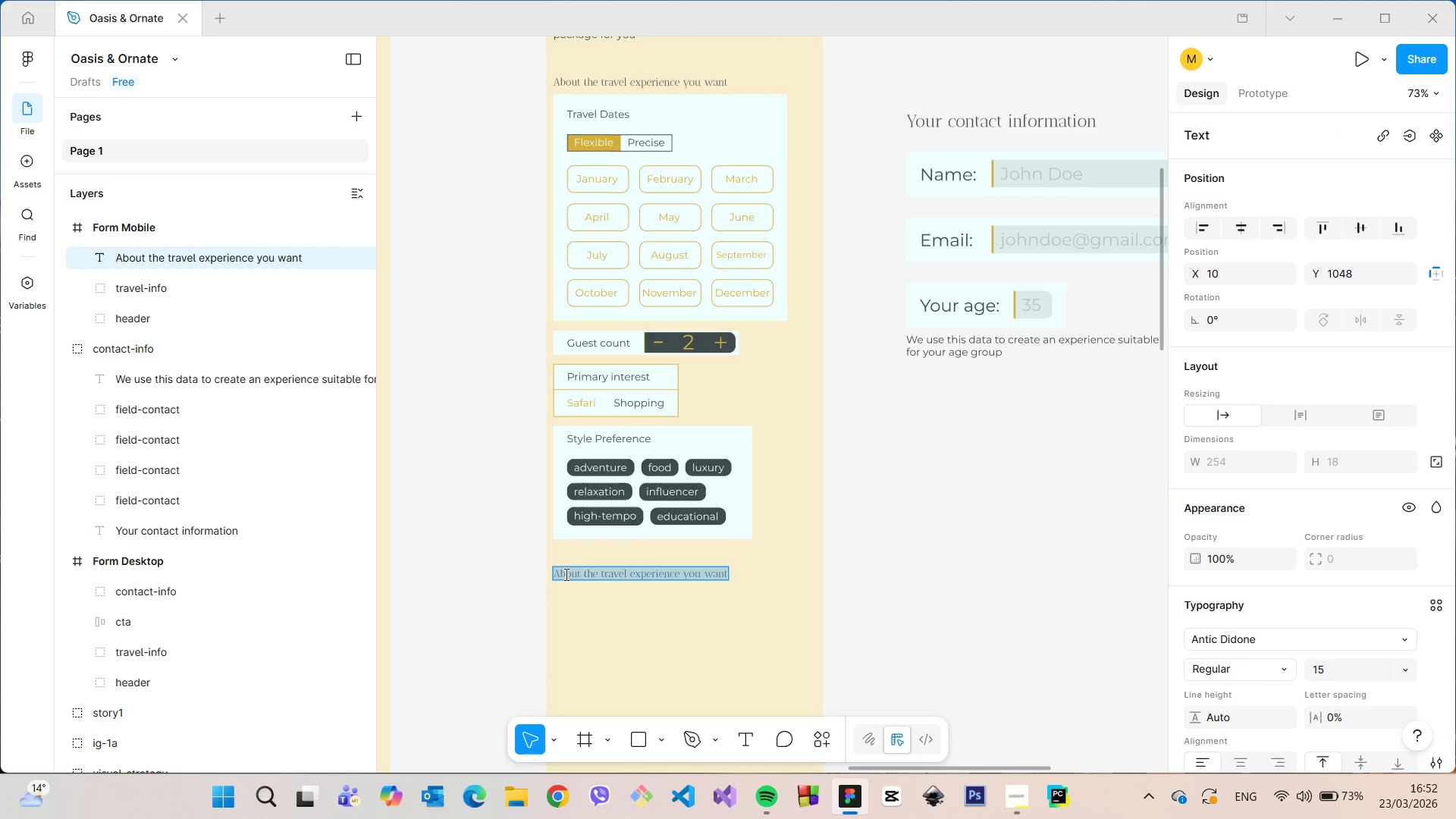 
left_click([564, 573])
 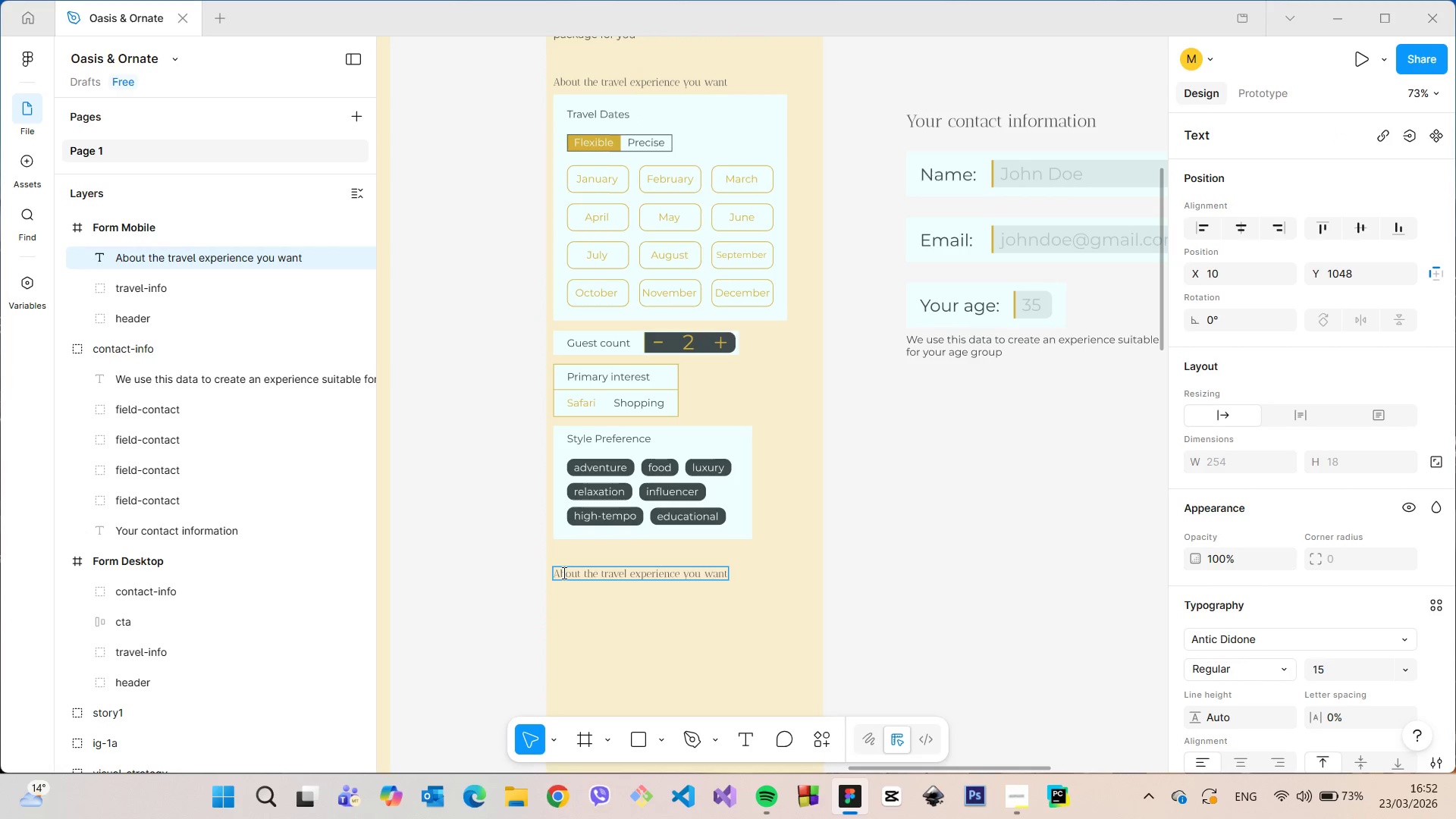 
left_click_drag(start_coordinate=[563, 573], to_coordinate=[731, 578])
 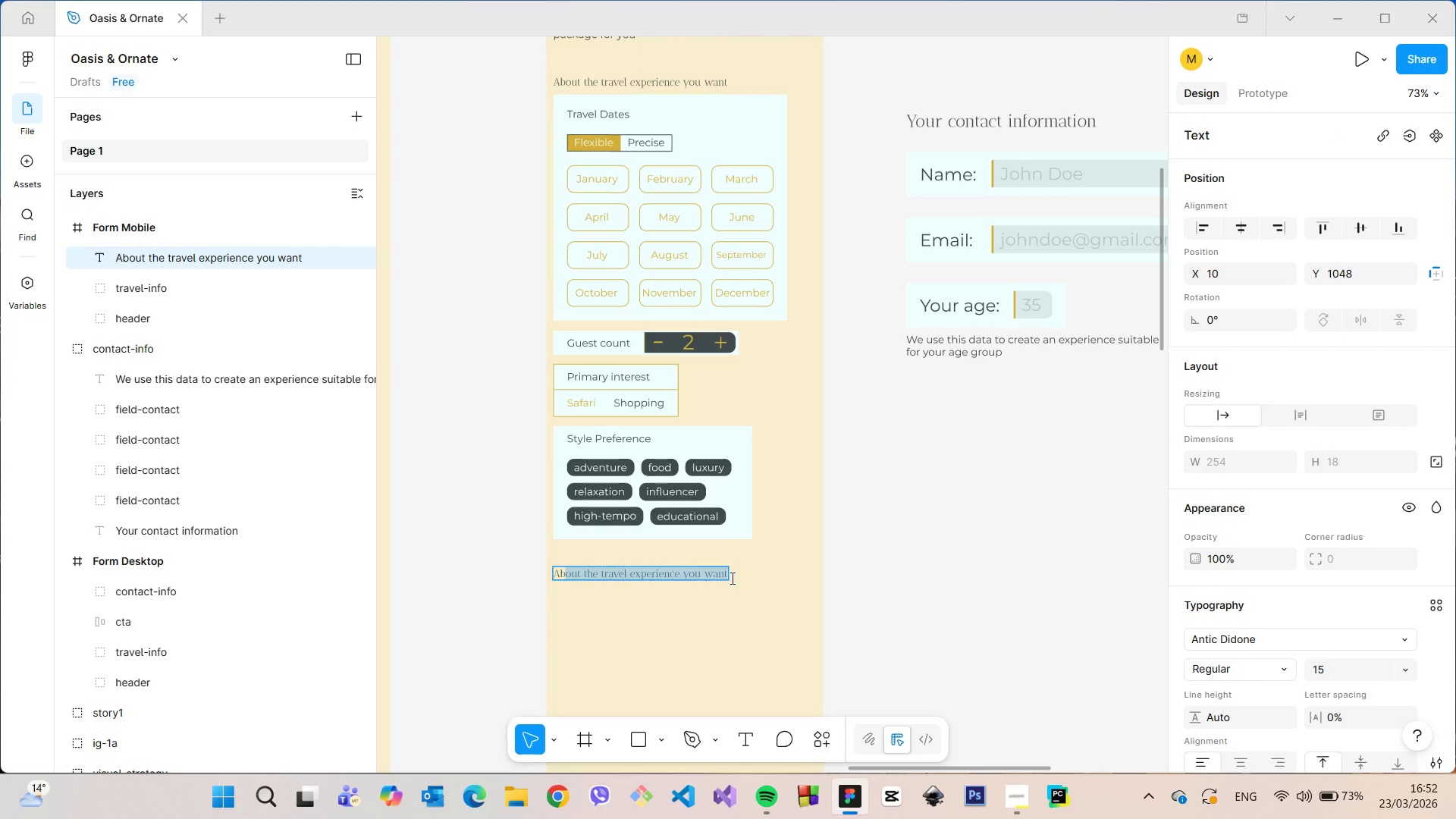 
key(Control+V)
 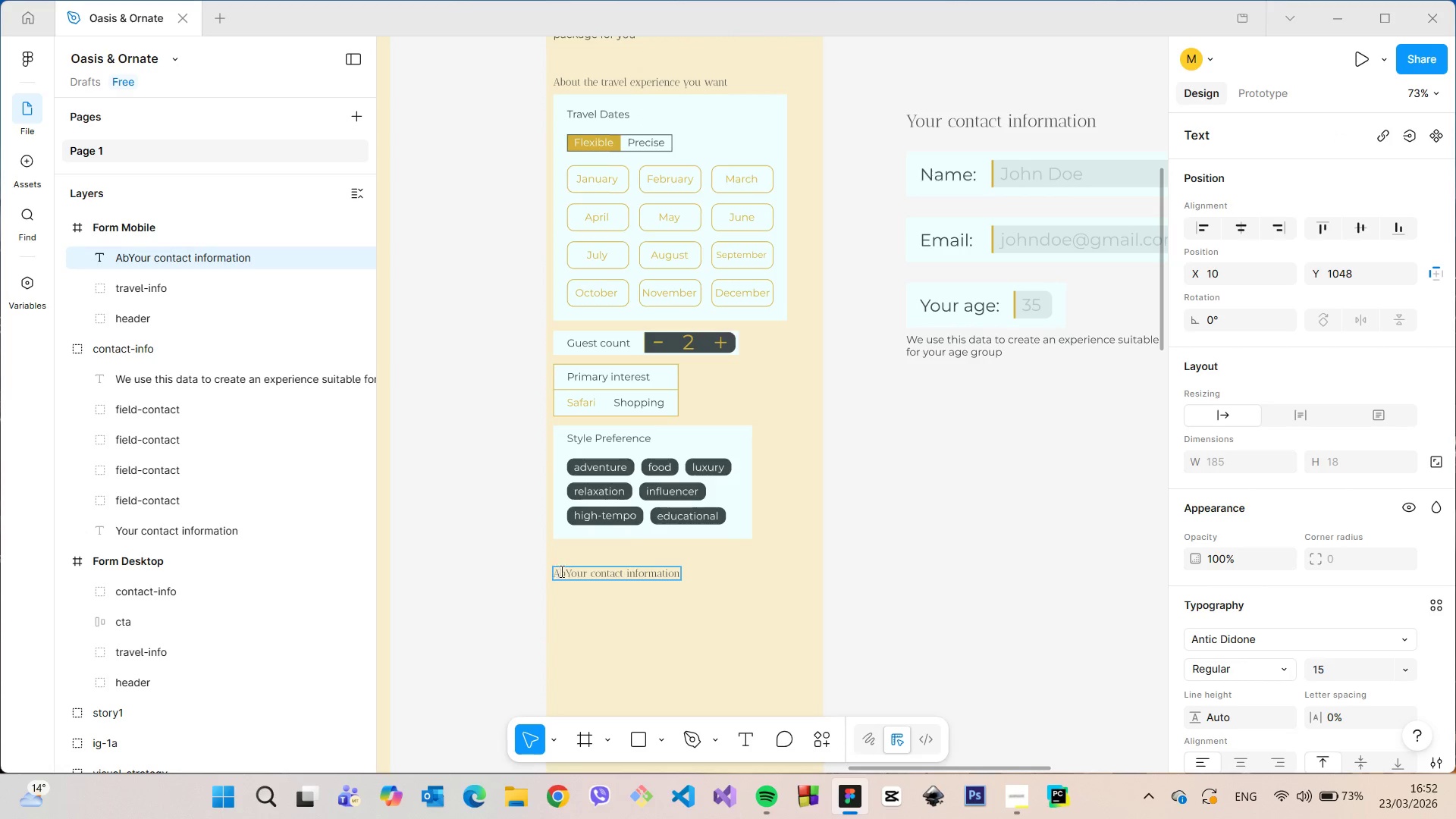 
left_click([563, 570])
 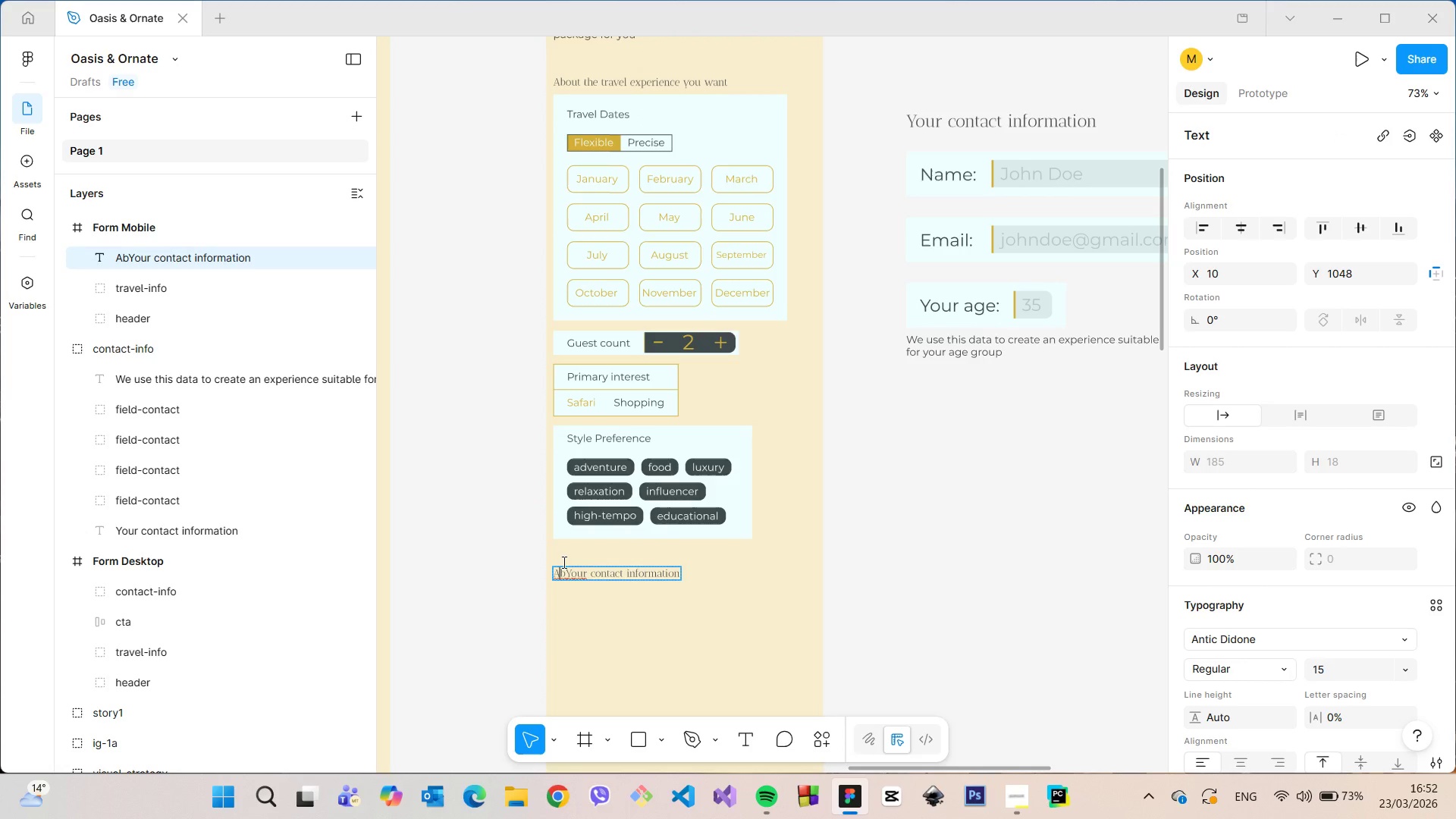 
key(ArrowRight)
 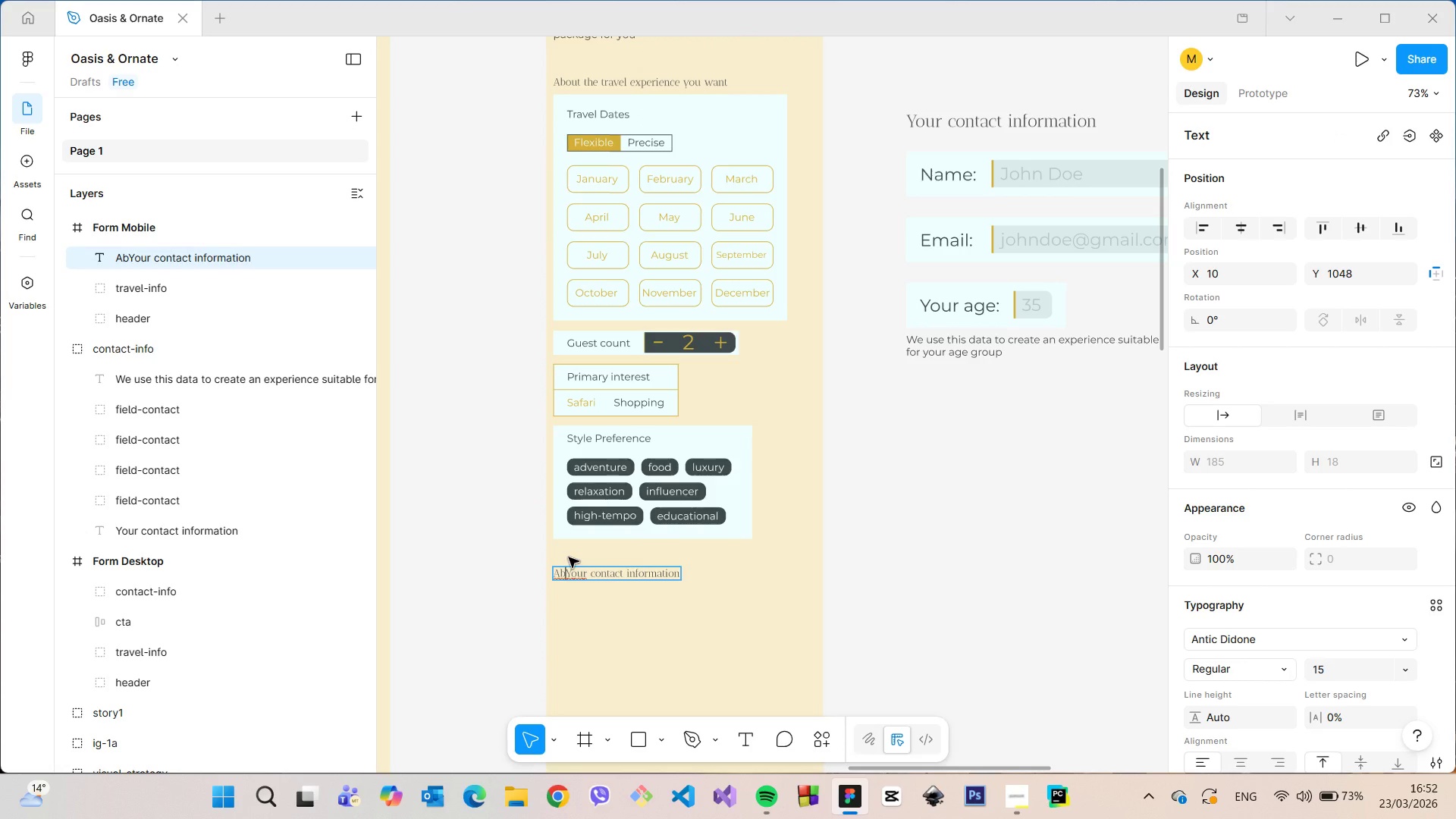 
key(Backspace)
 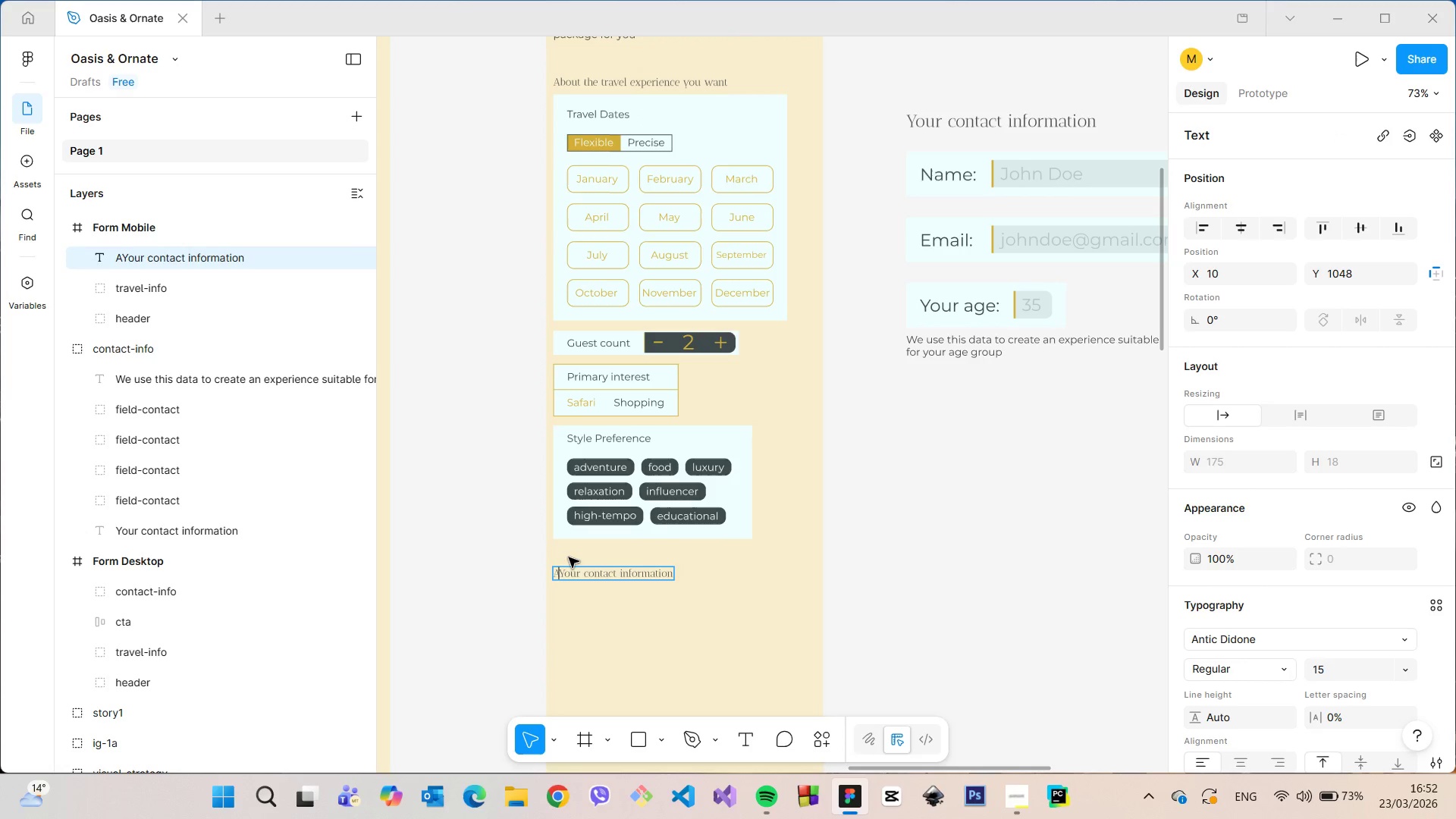 
key(Backspace)
 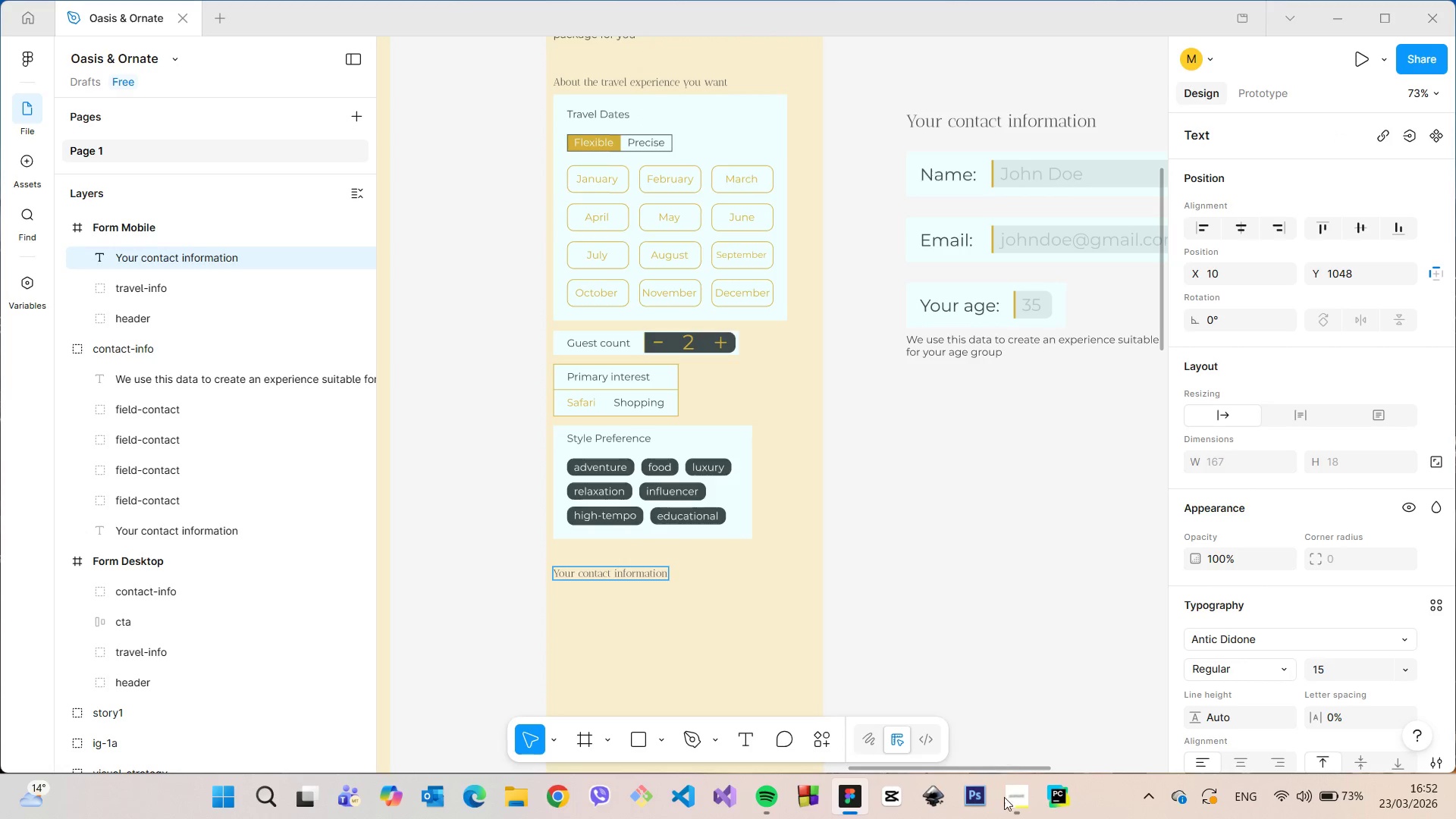 
left_click([1014, 808])